 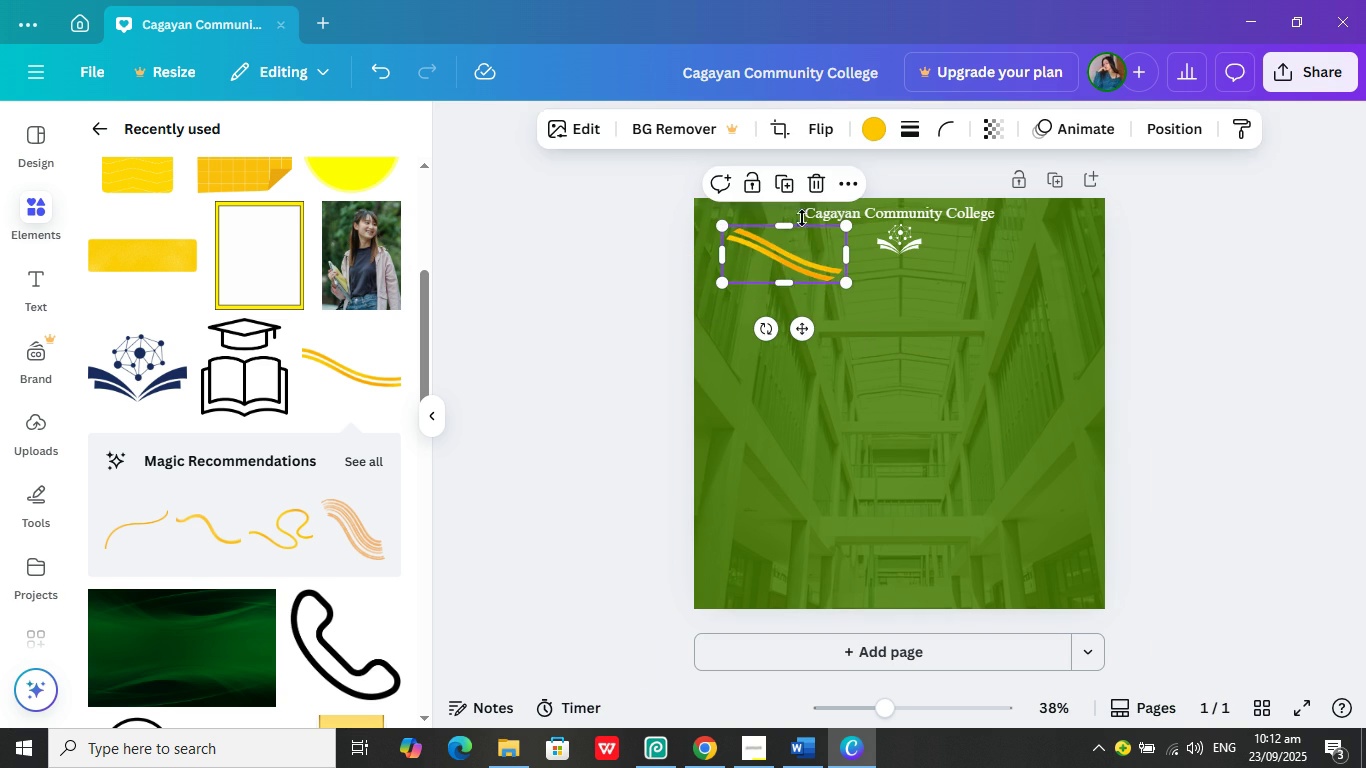 
left_click([815, 182])
 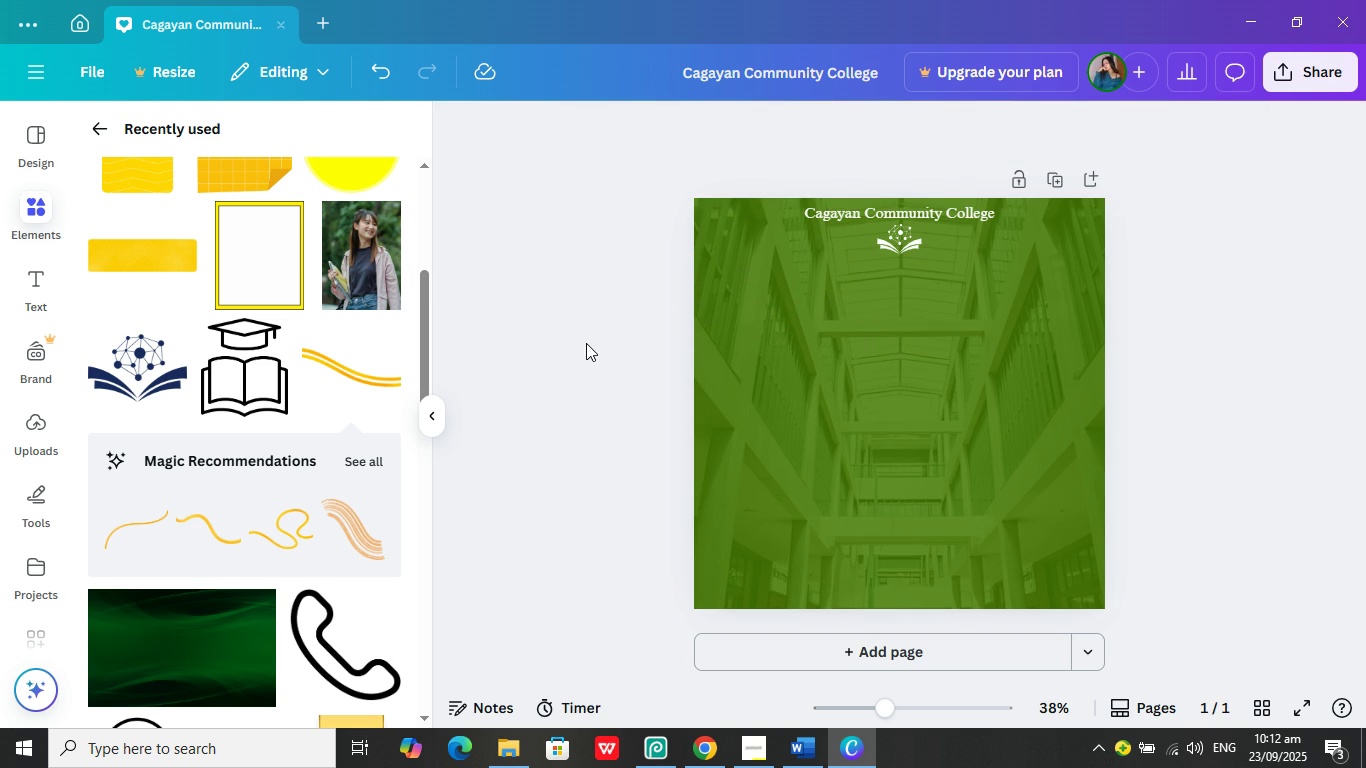 
scroll: coordinate [294, 341], scroll_direction: down, amount: 6.0
 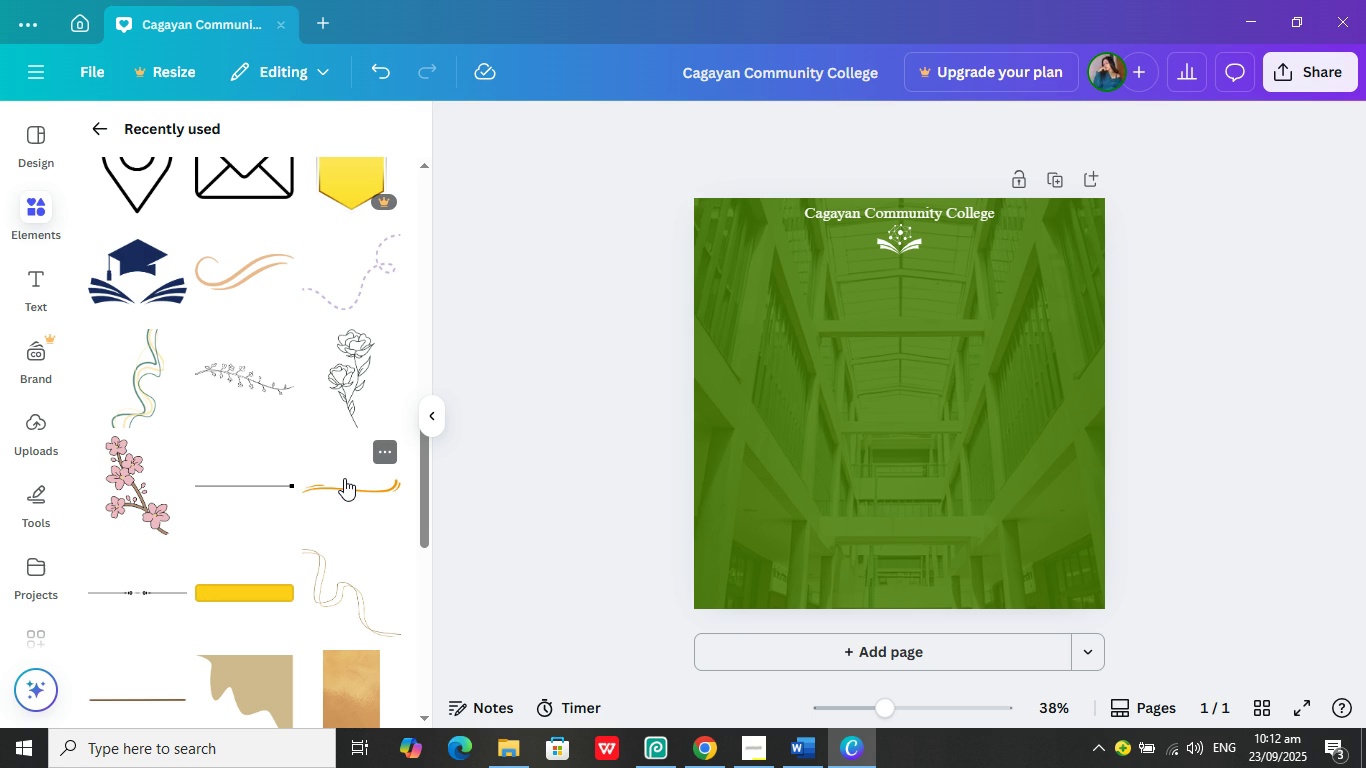 
wait(5.94)
 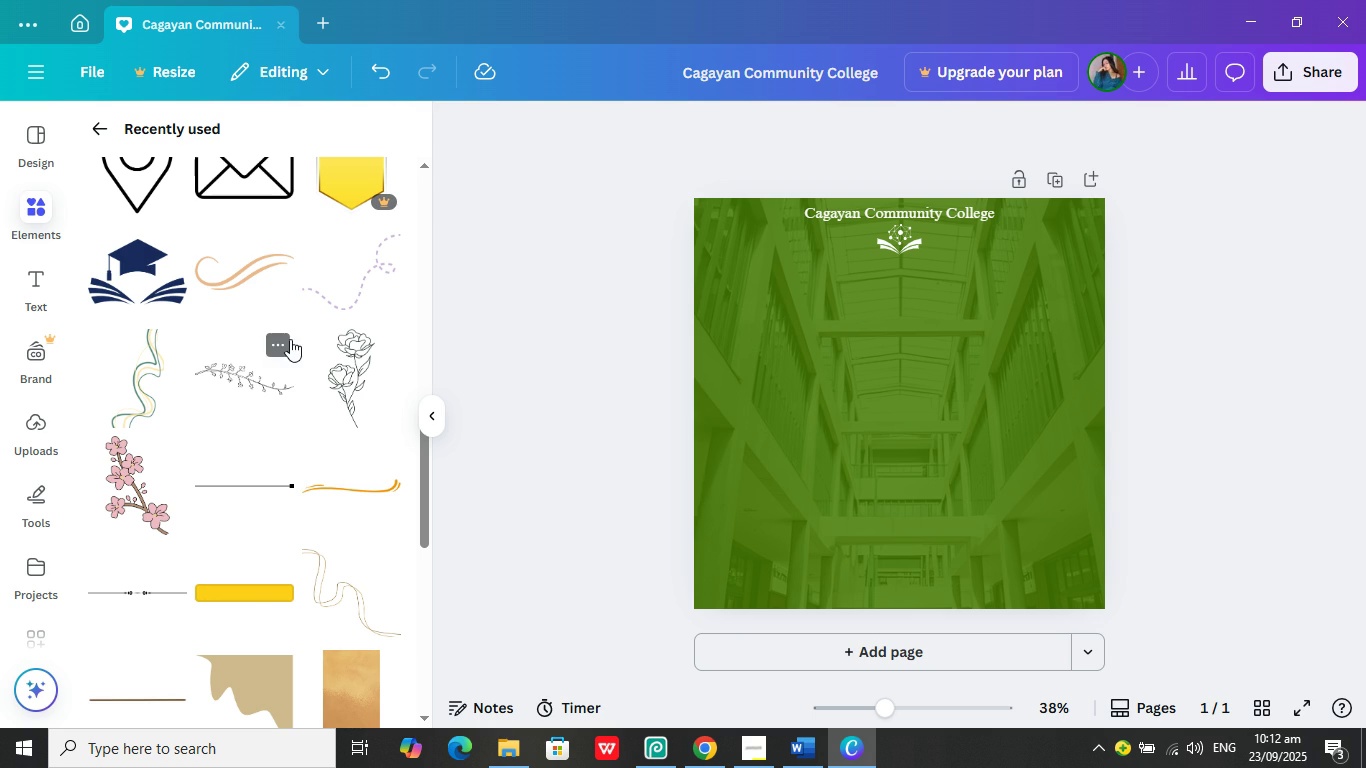 
left_click([346, 483])